 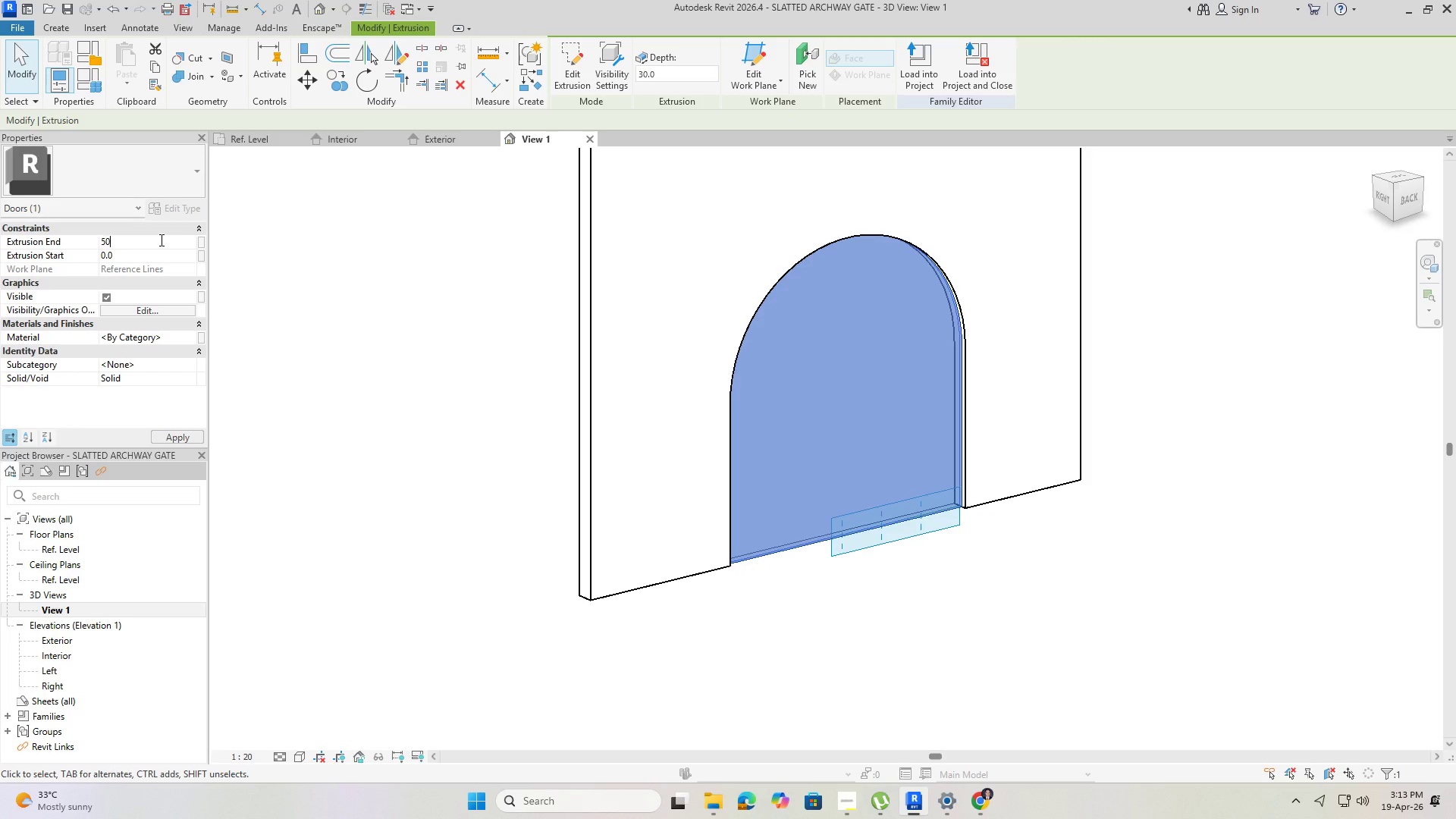 
key(Numpad0)
 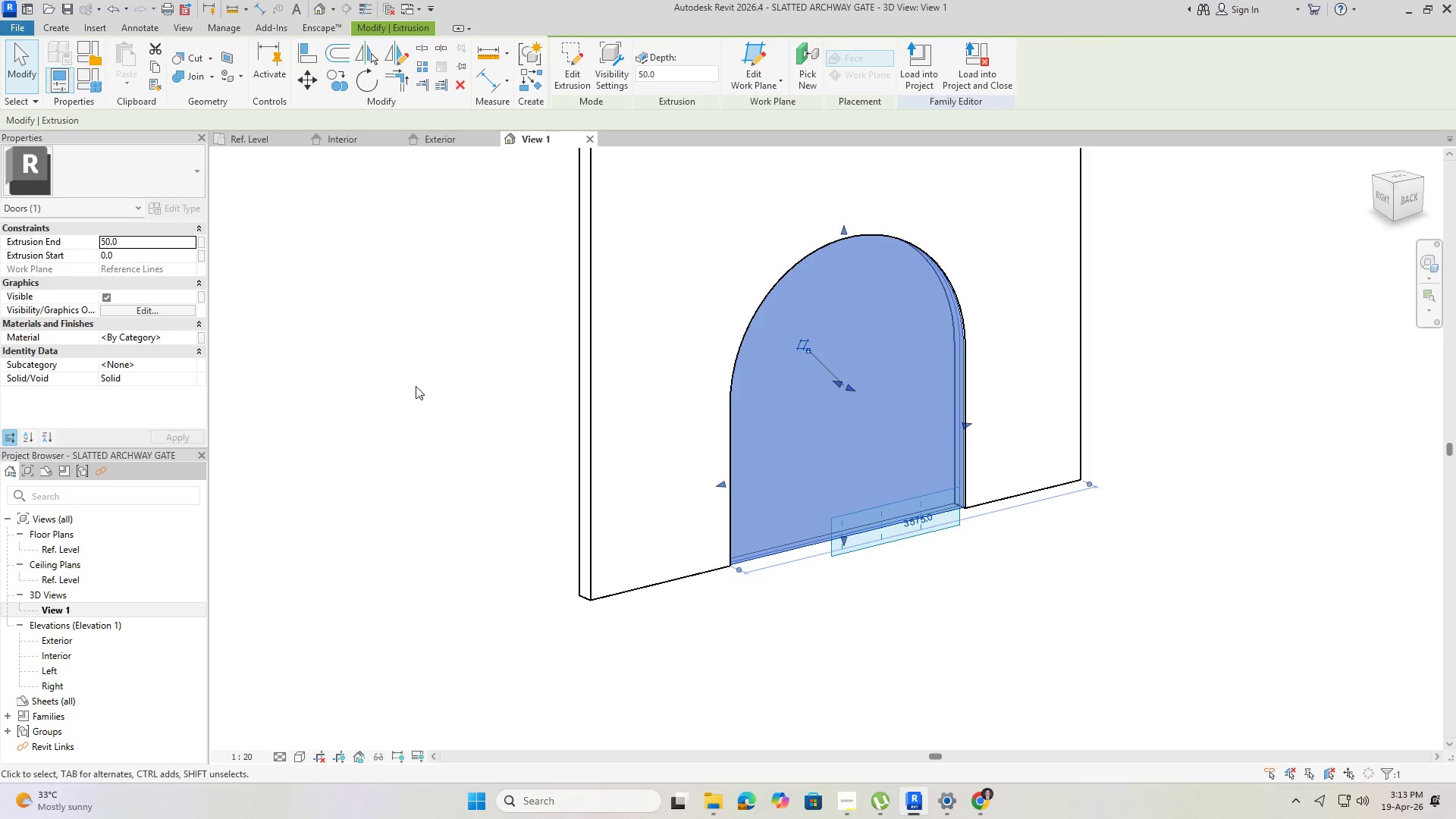 
left_click([415, 427])
 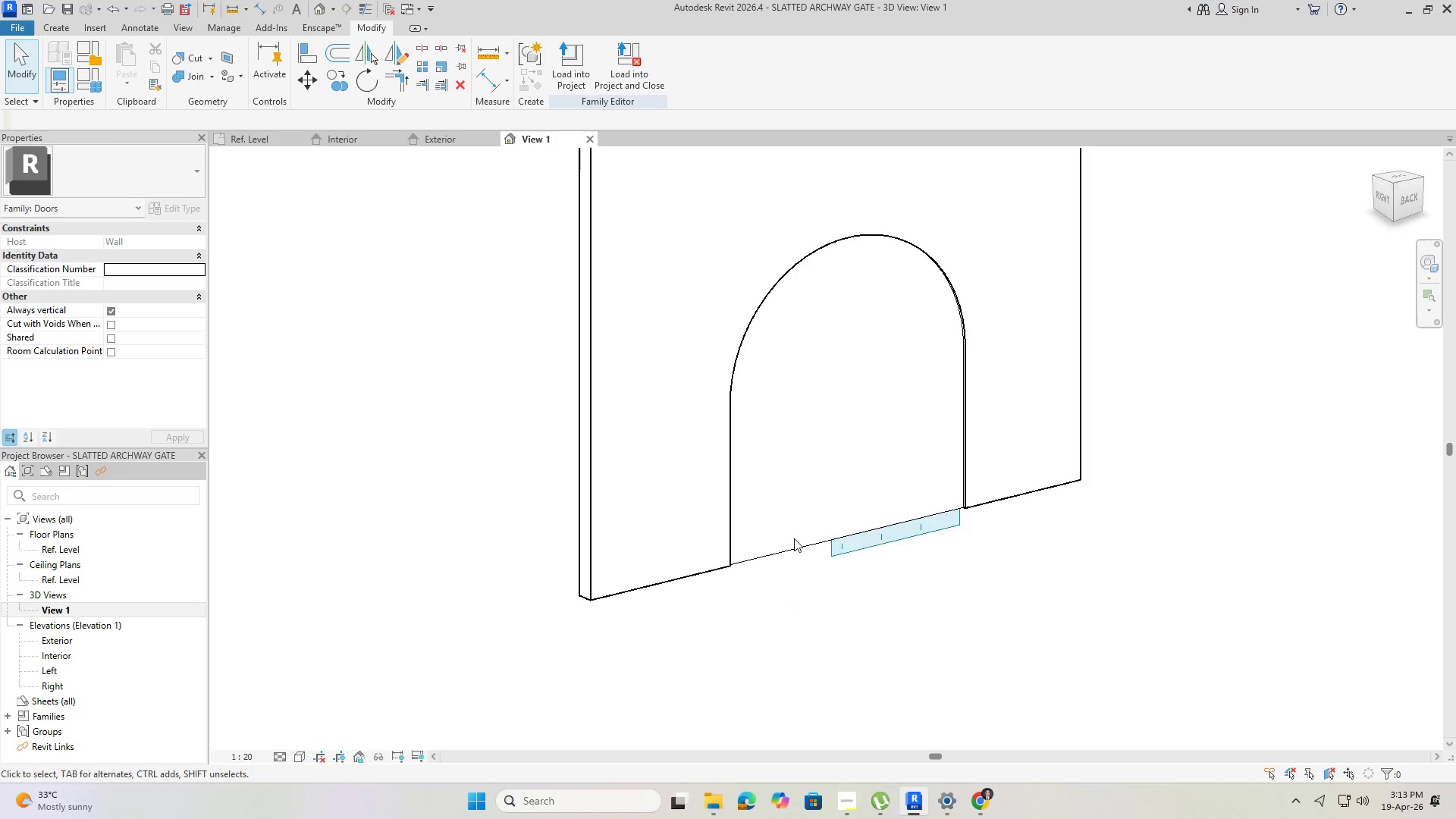 
hold_key(key=ShiftLeft, duration=1.5)
 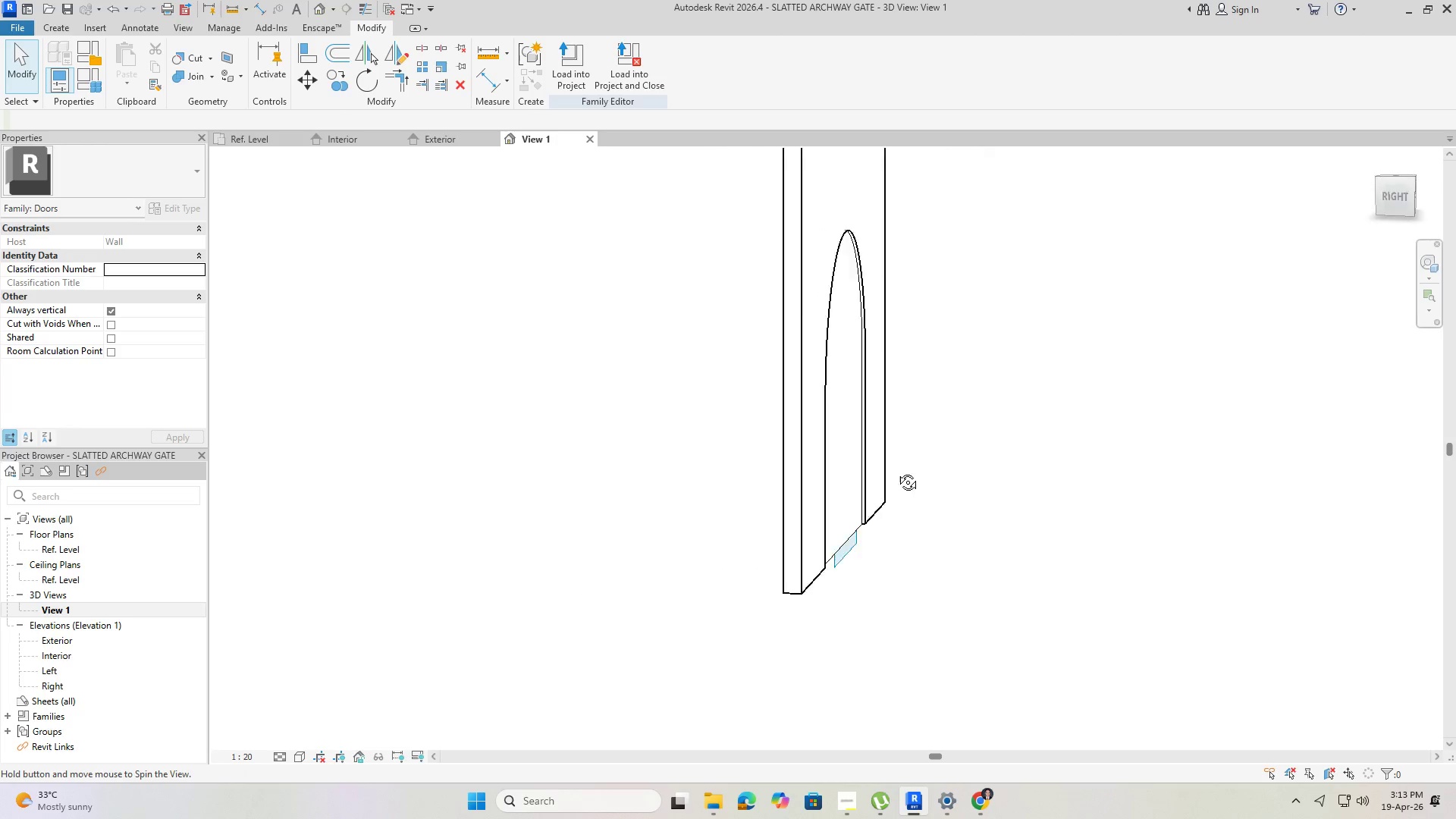 
hold_key(key=ShiftLeft, duration=0.92)
 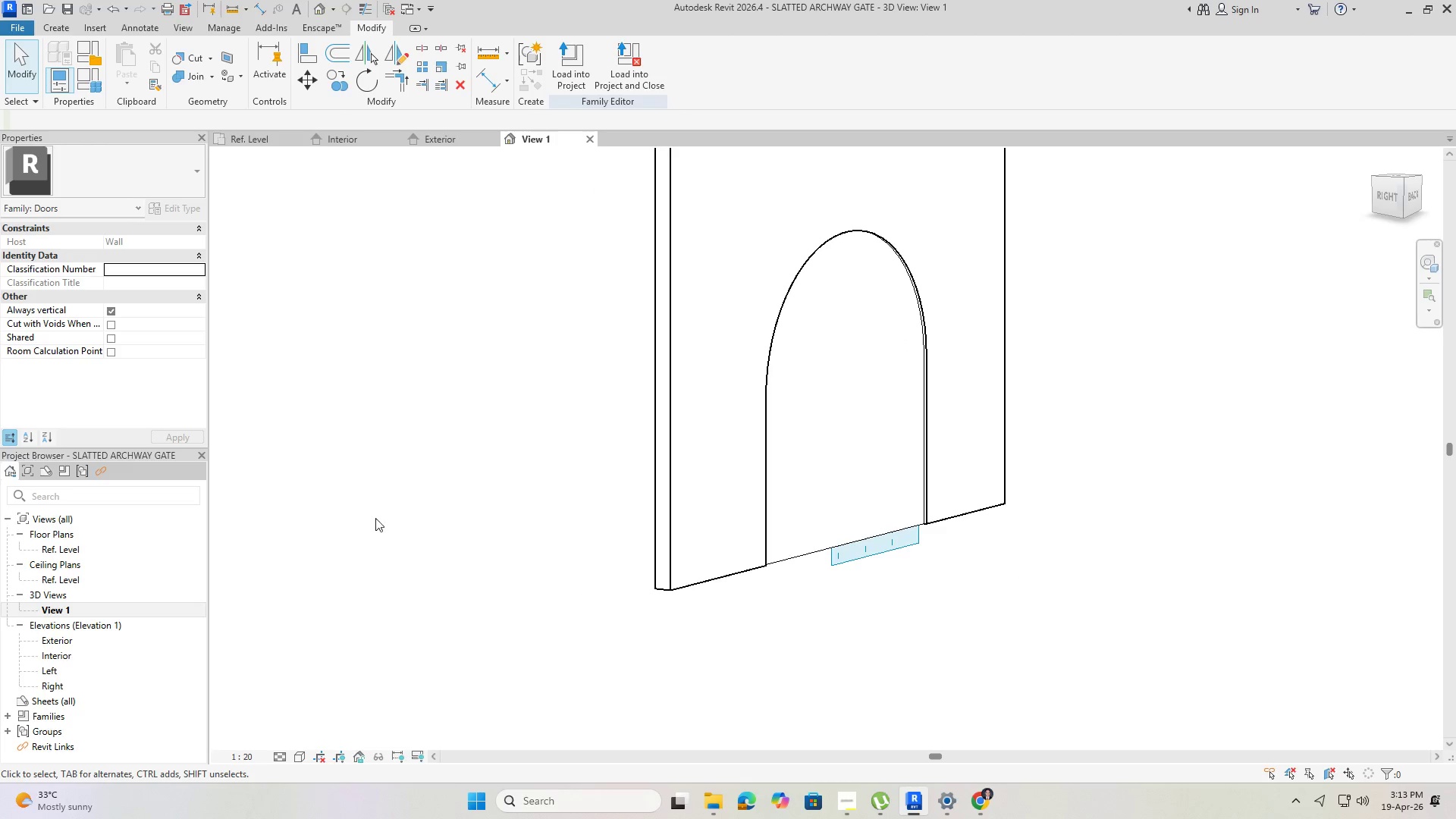 
left_click([375, 518])
 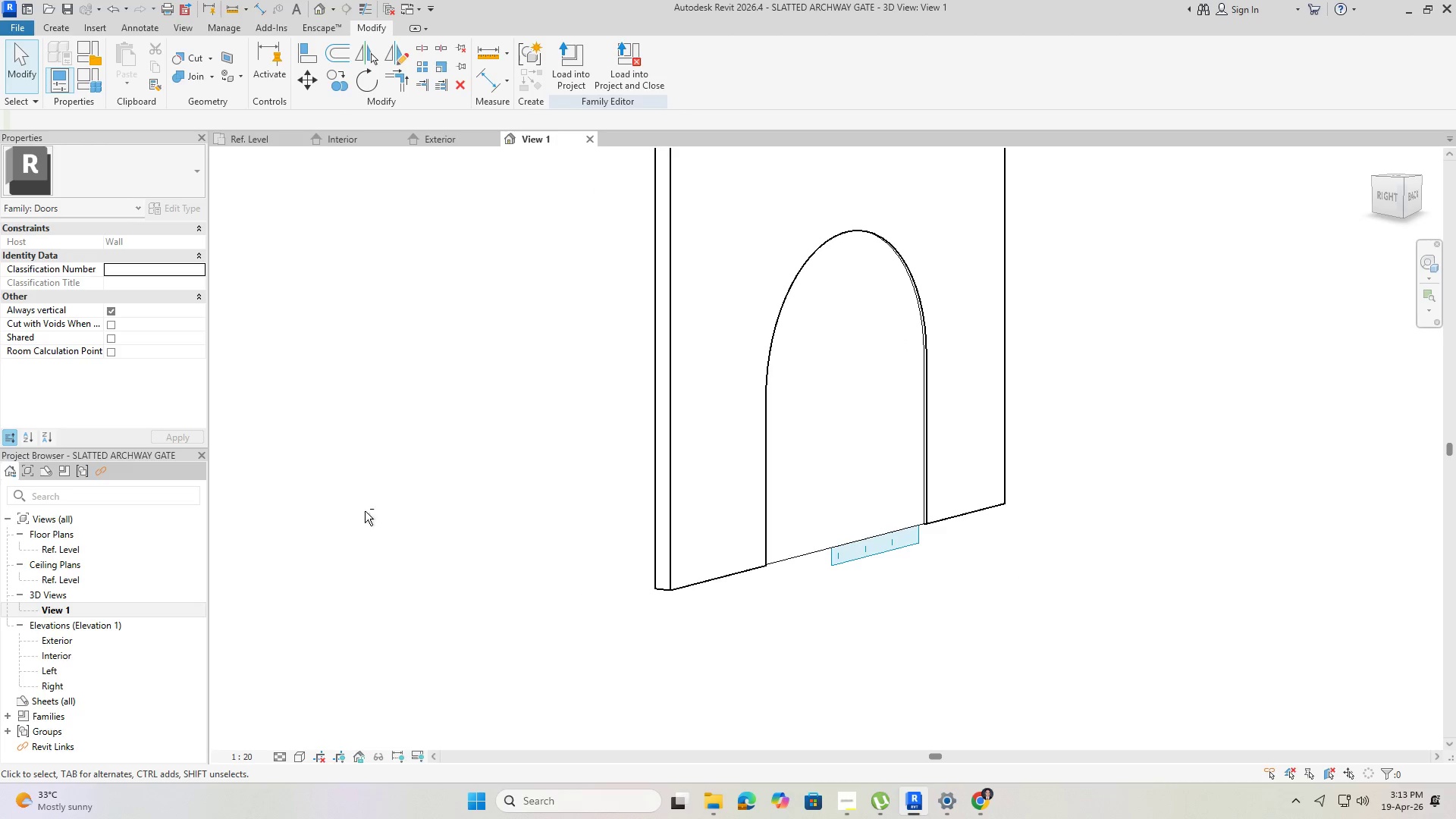 
hold_key(key=ShiftLeft, duration=0.7)
 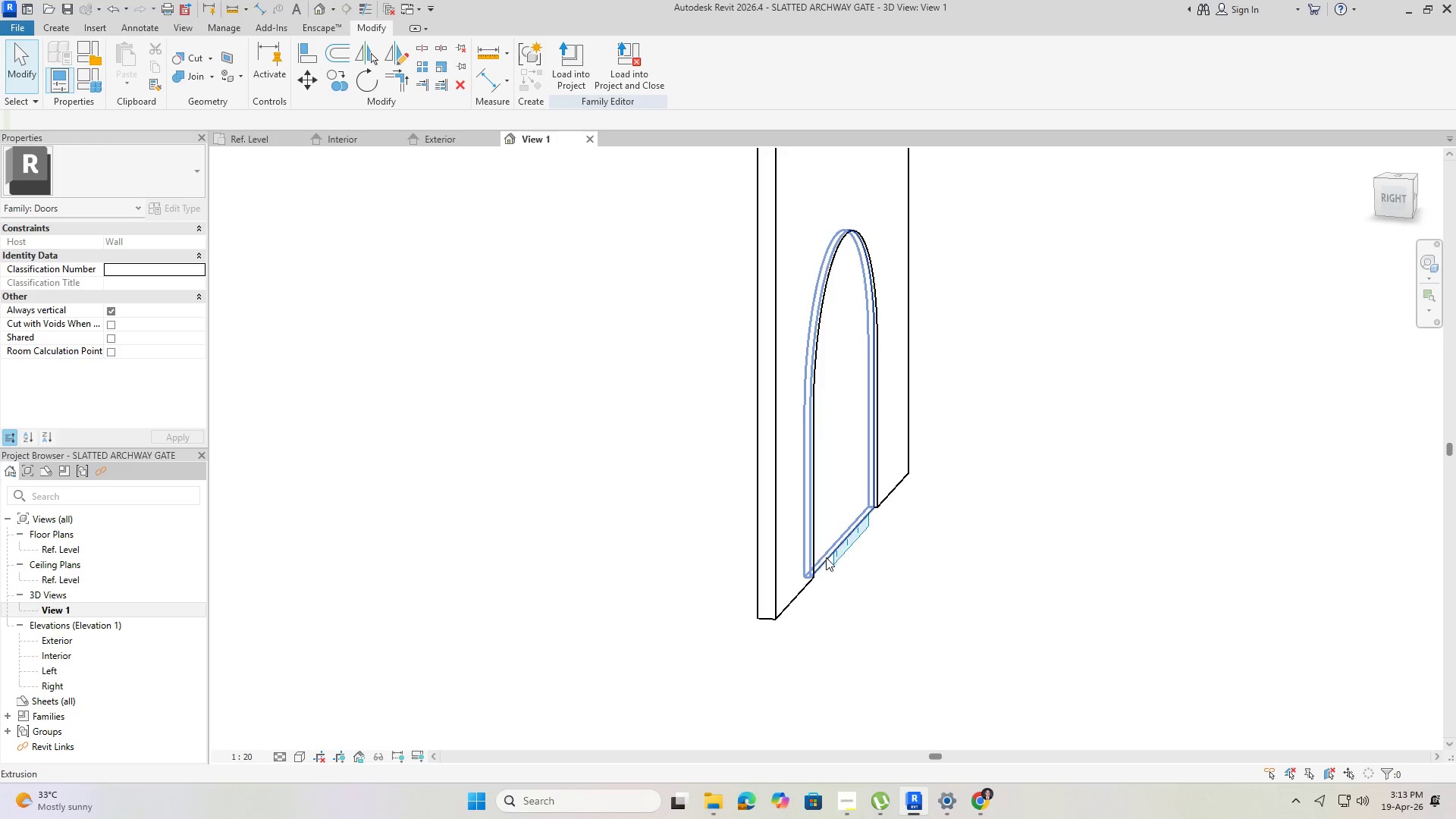 
left_click([825, 561])
 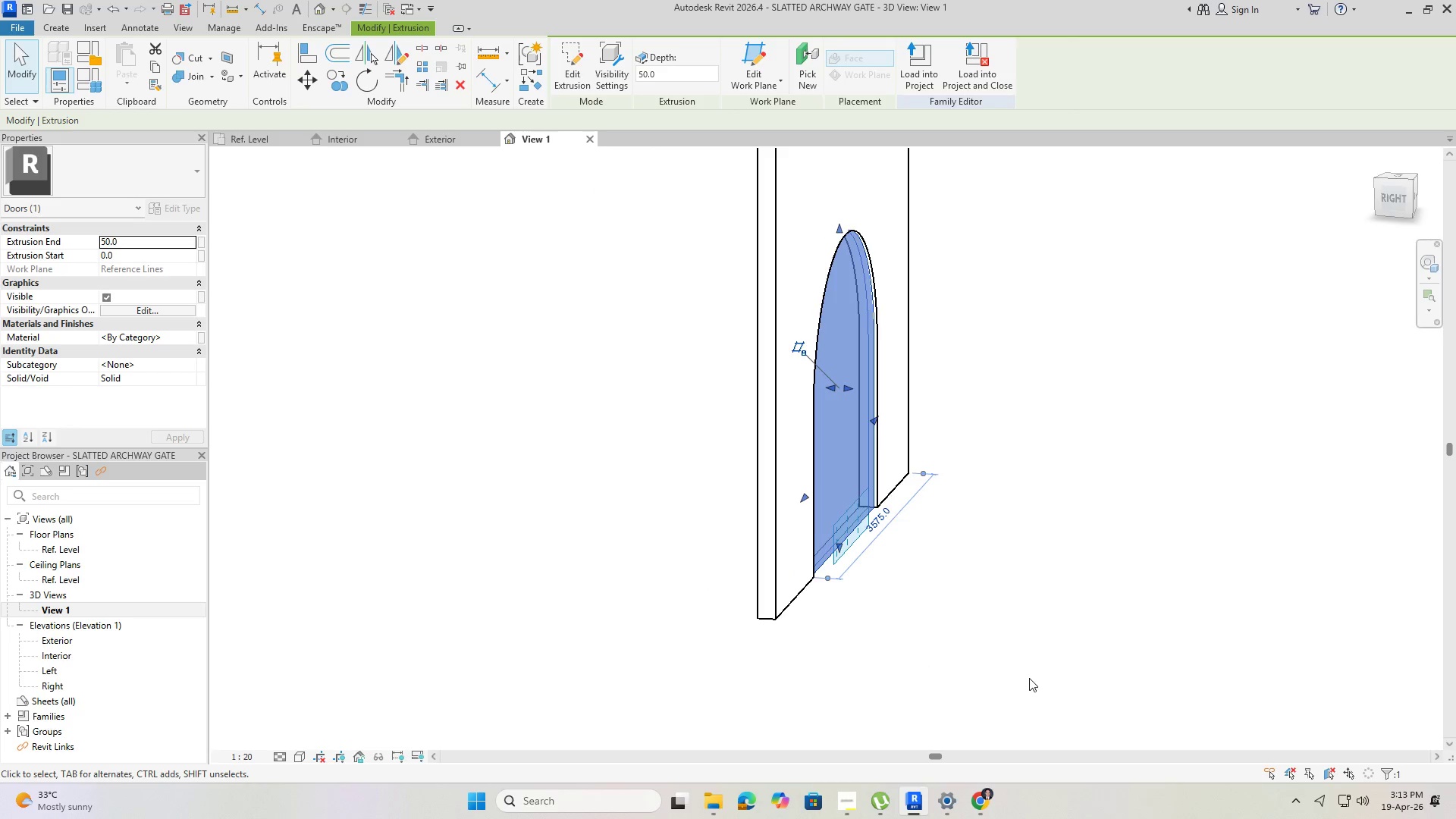 
hold_key(key=ShiftLeft, duration=1.11)
 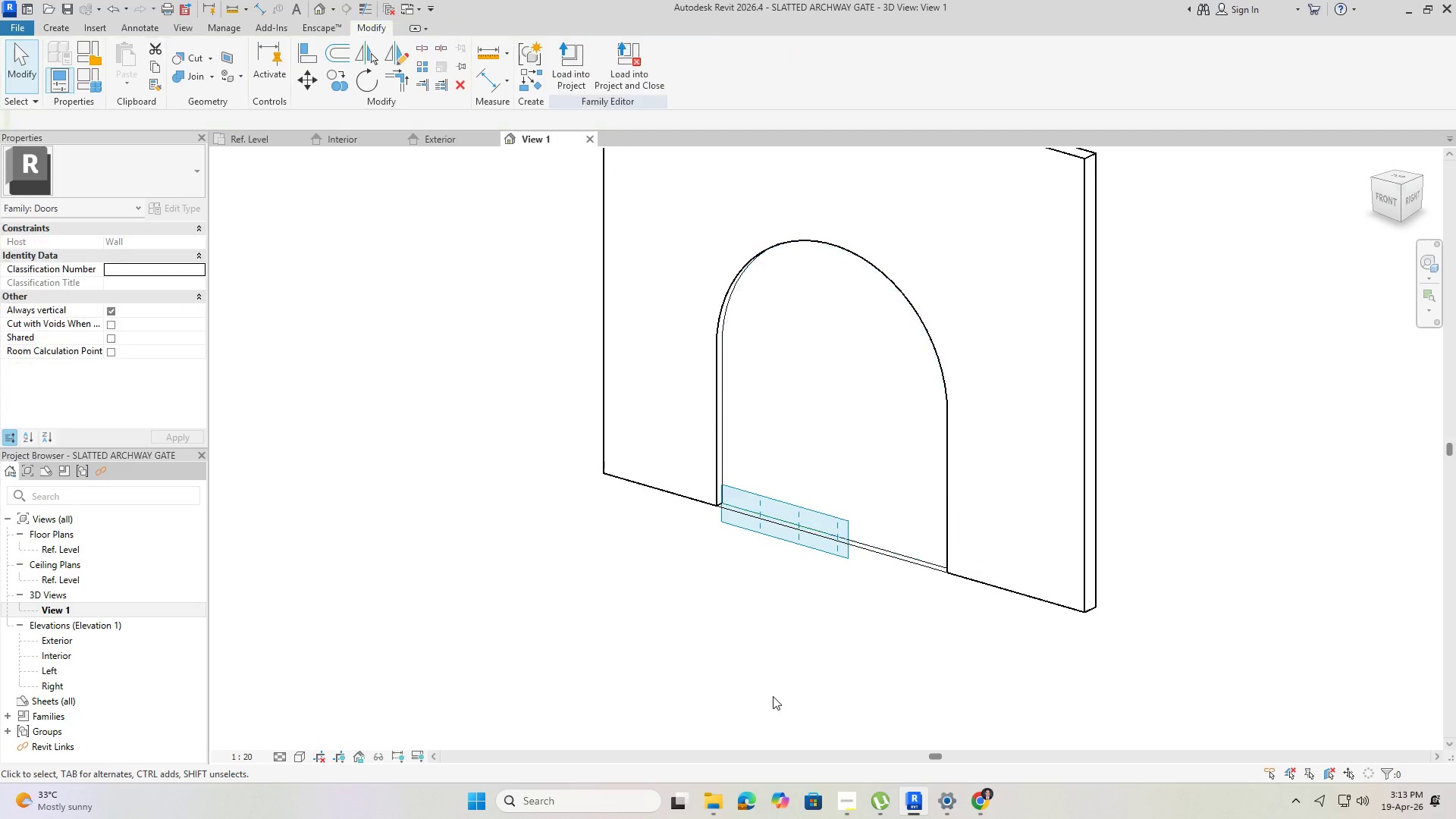 
left_click([773, 696])
 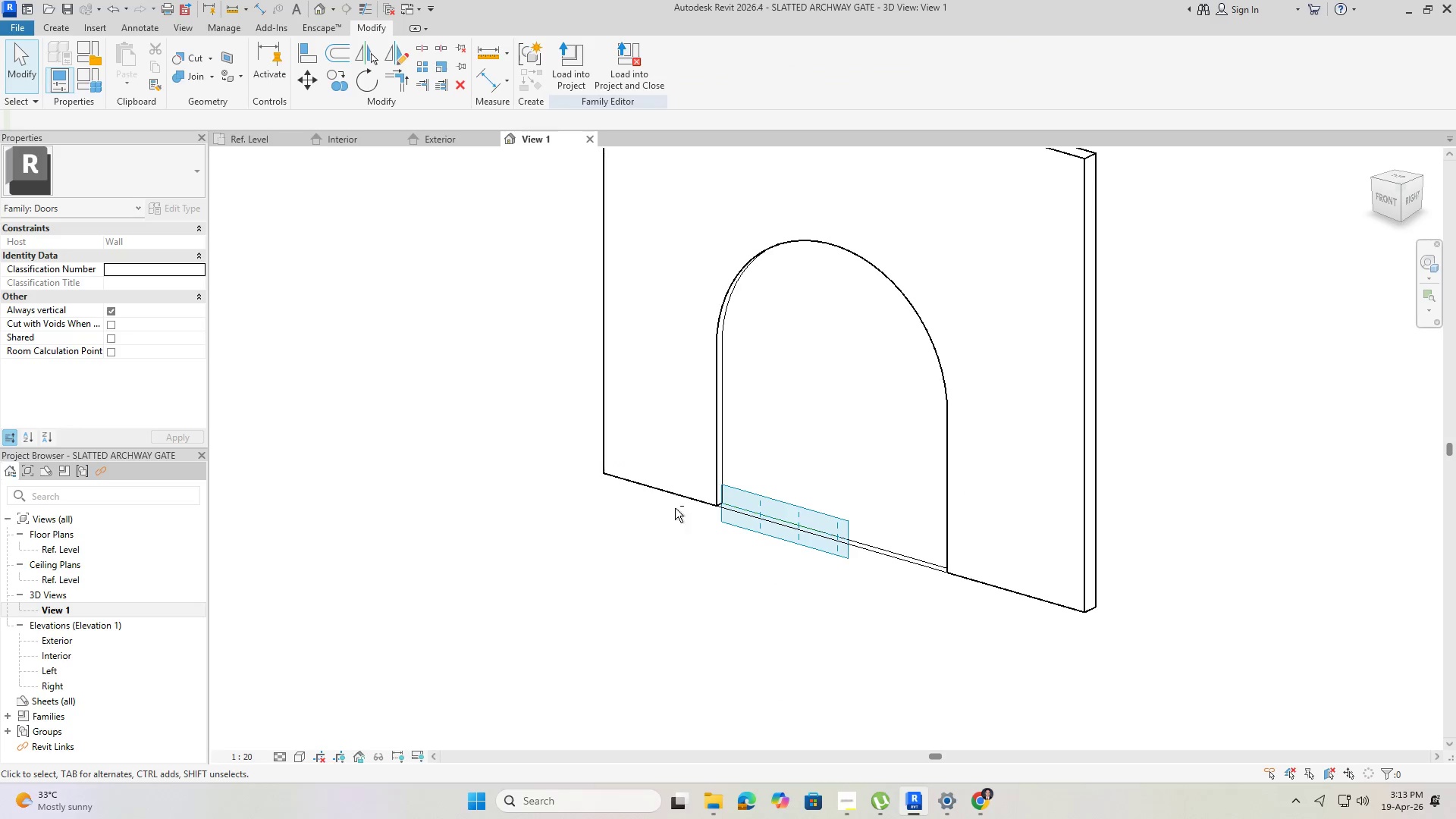 
hold_key(key=ShiftLeft, duration=0.45)
 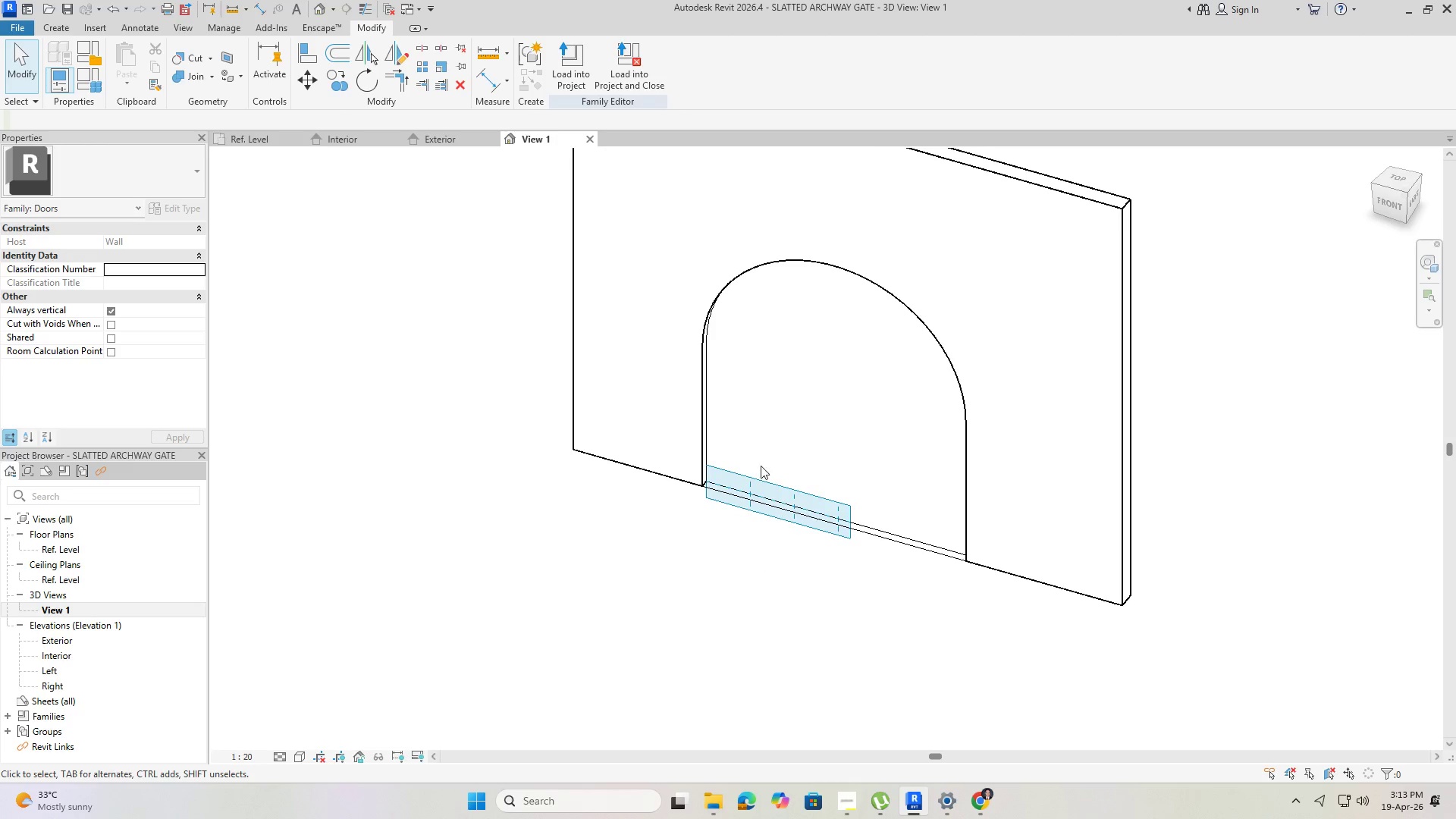 
scroll: coordinate [673, 488], scroll_direction: up, amount: 10.0
 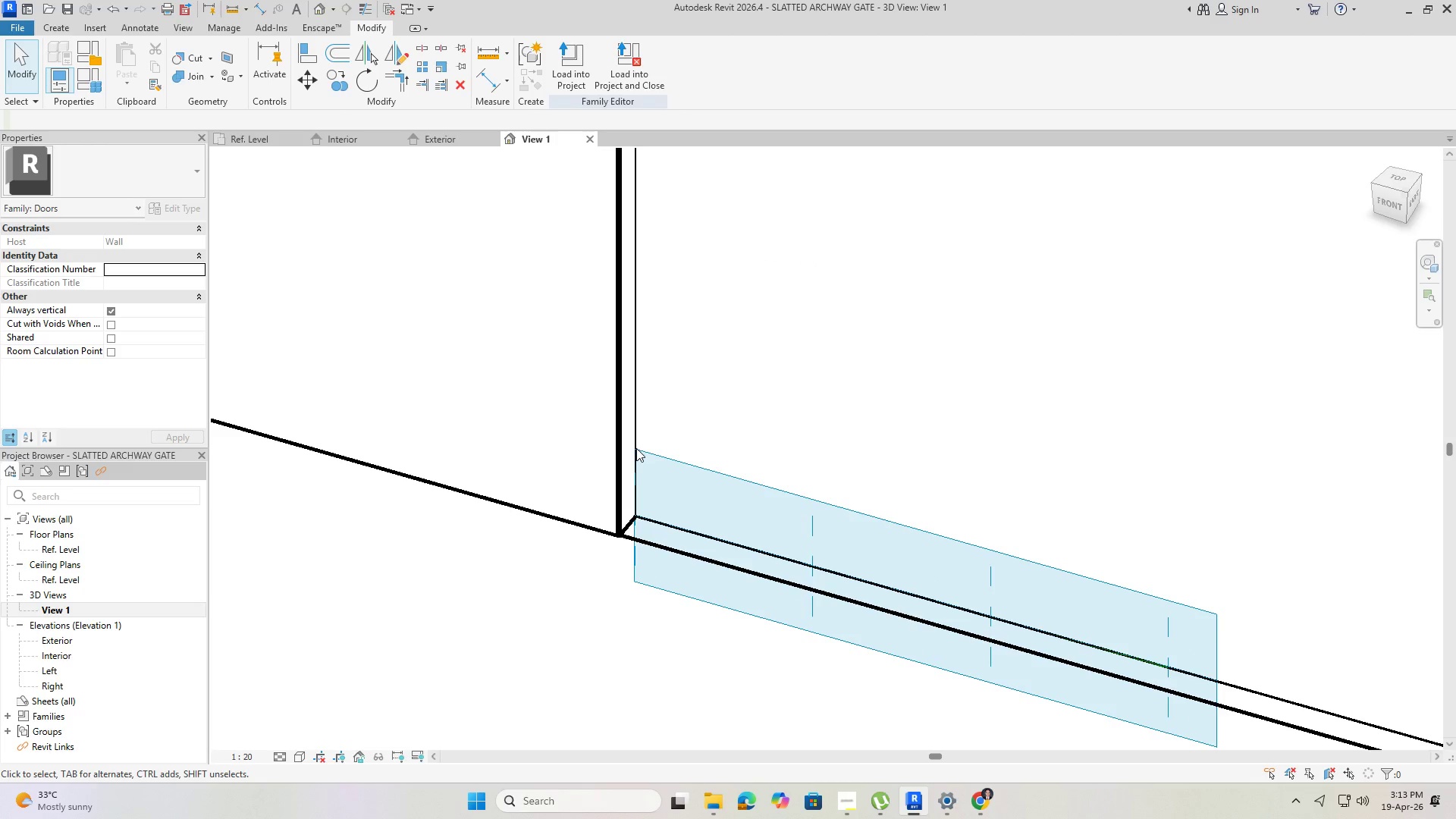 
left_click([75, 64])
 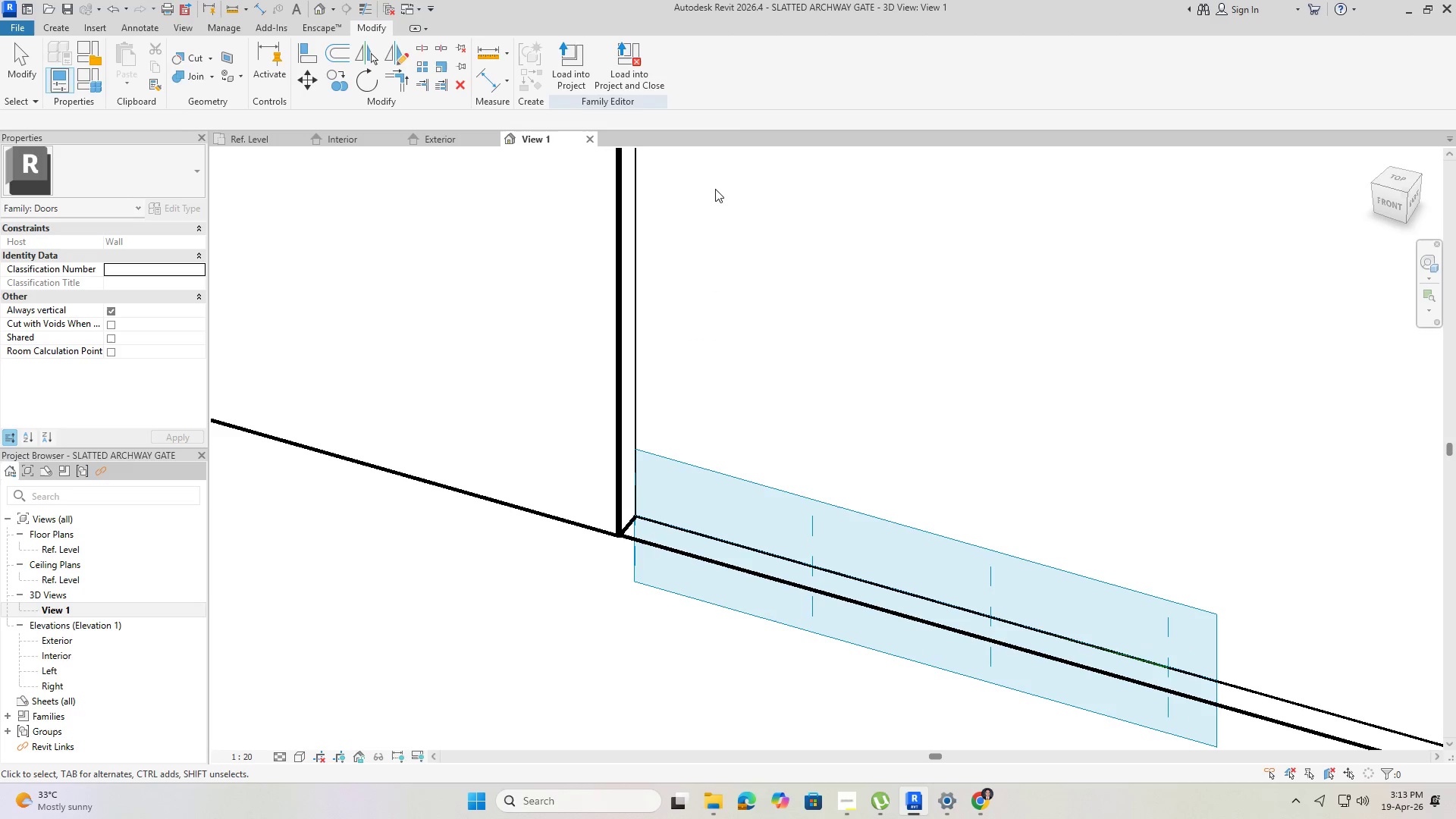 
left_click([89, 80])
 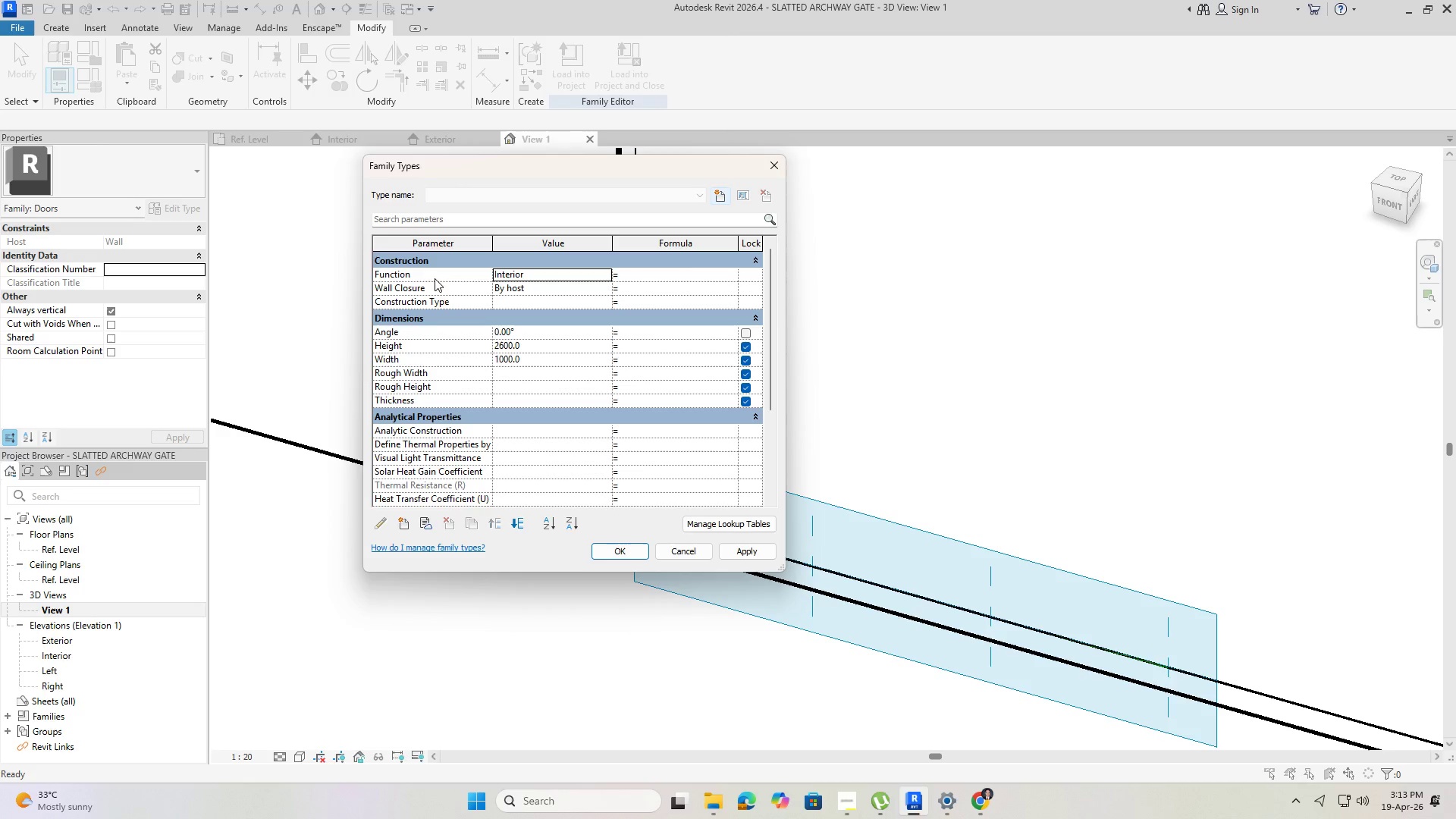 
left_click([516, 331])
 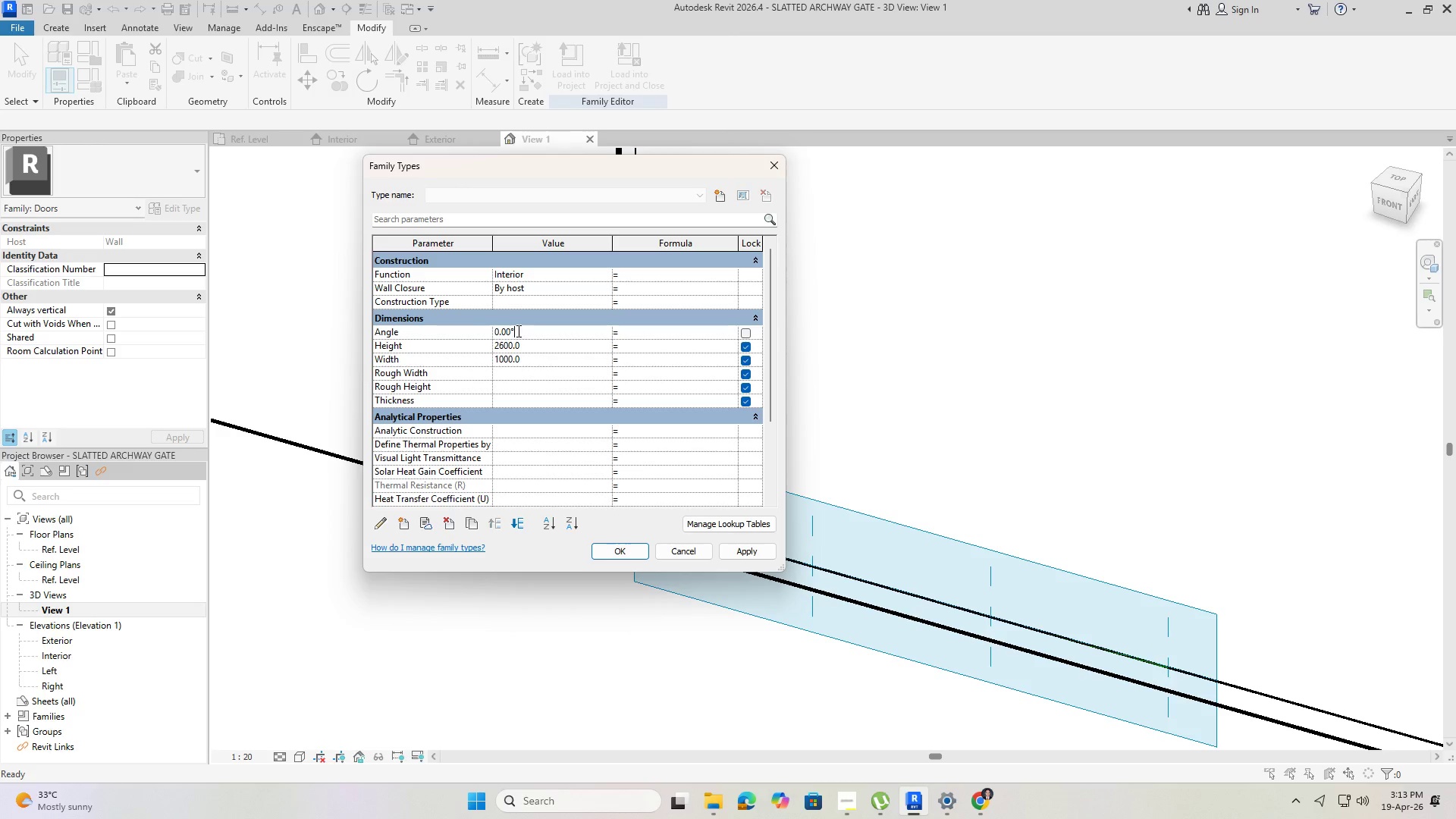 
left_click_drag(start_coordinate=[517, 331], to_coordinate=[421, 316])
 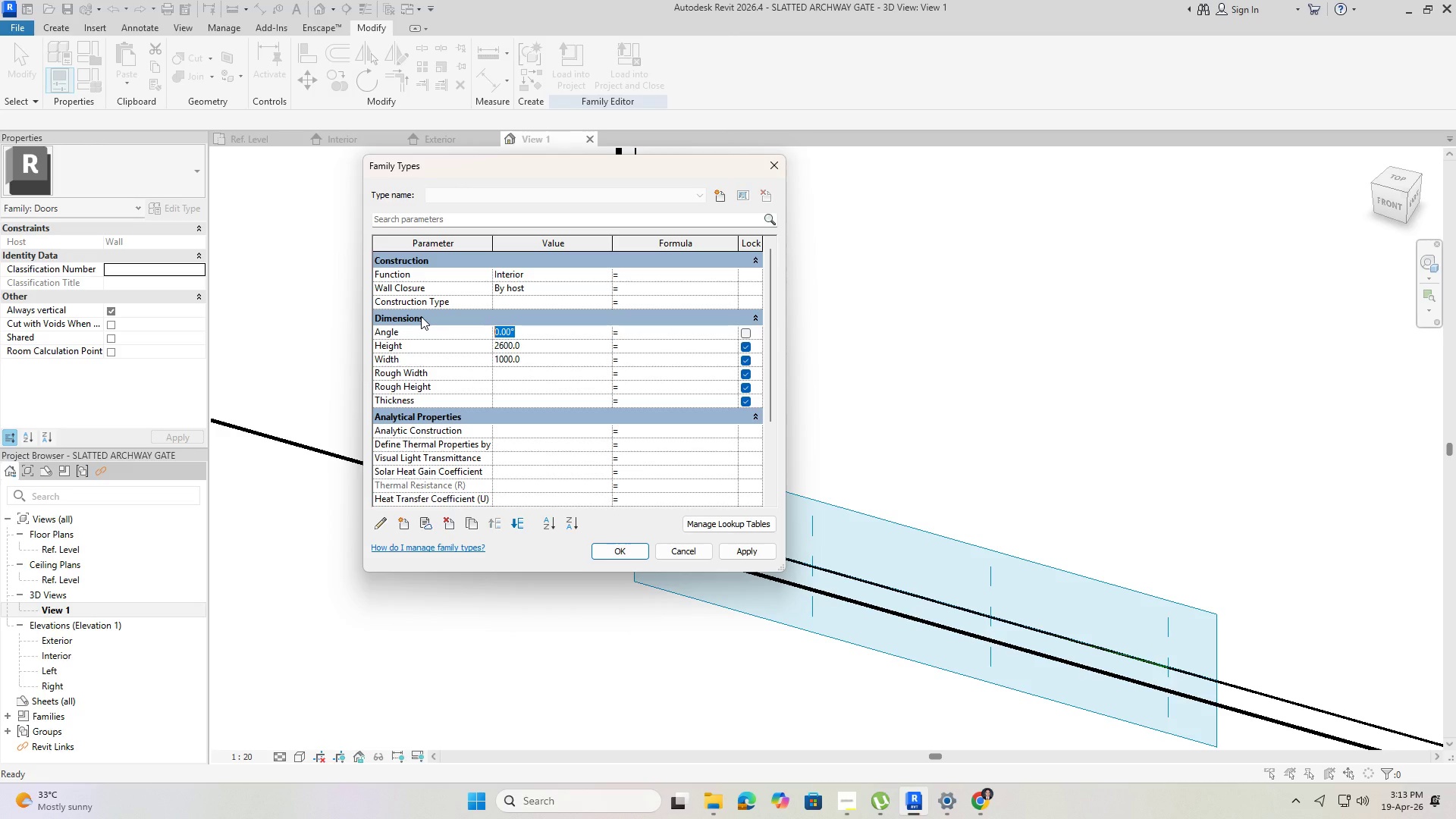 
key(Numpad3)
 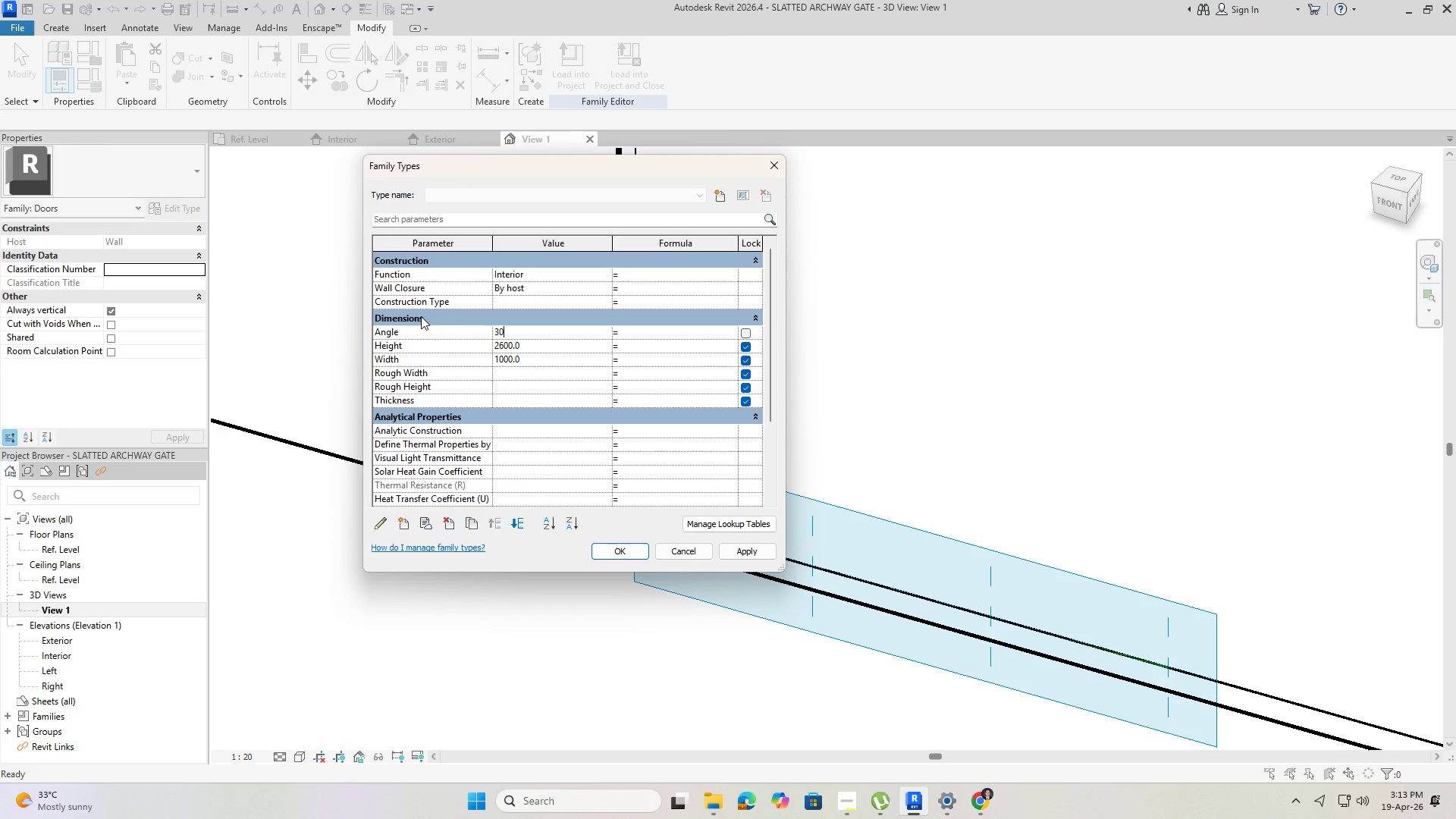 
key(Numpad0)
 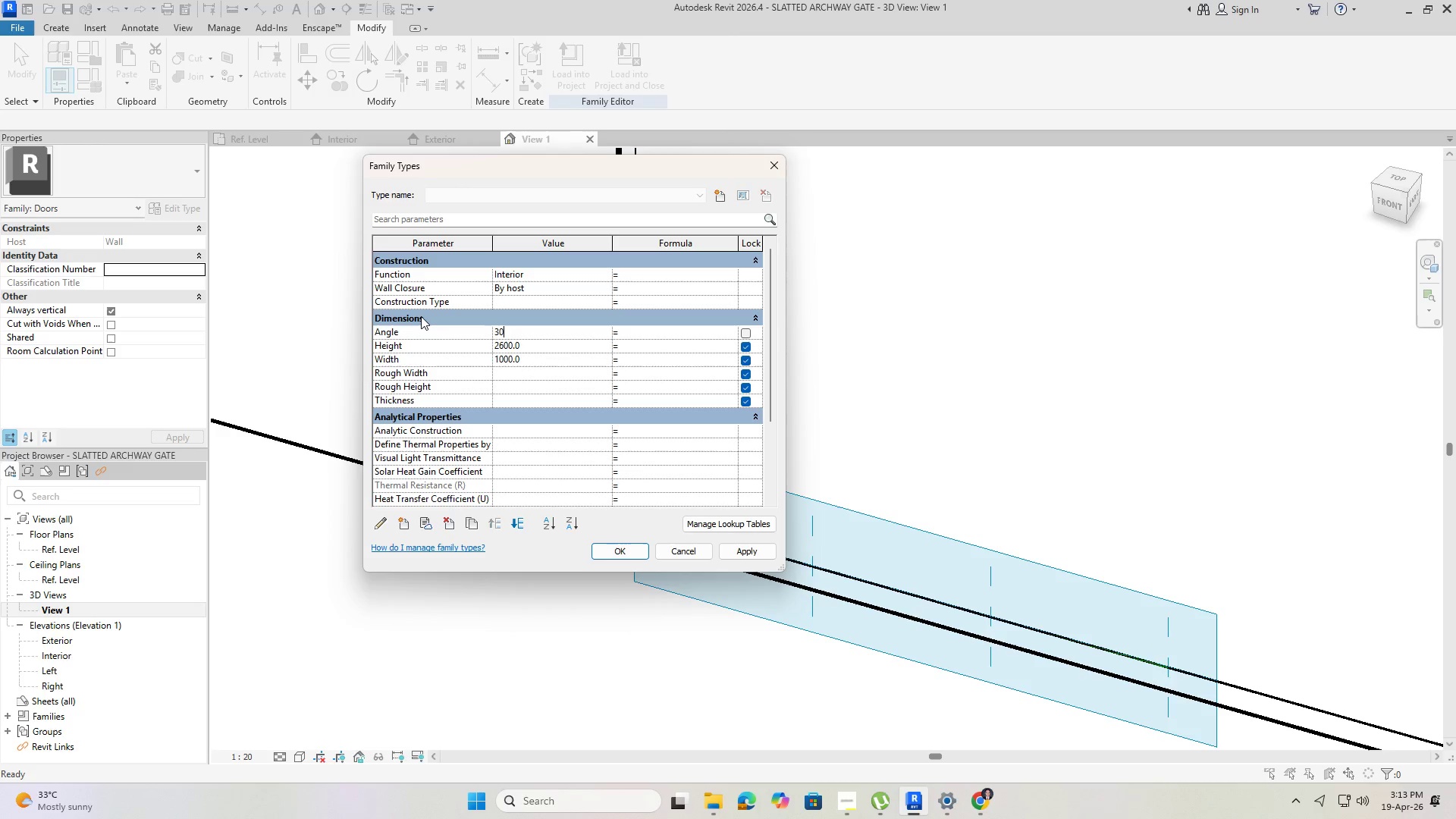 
key(NumpadEnter)
 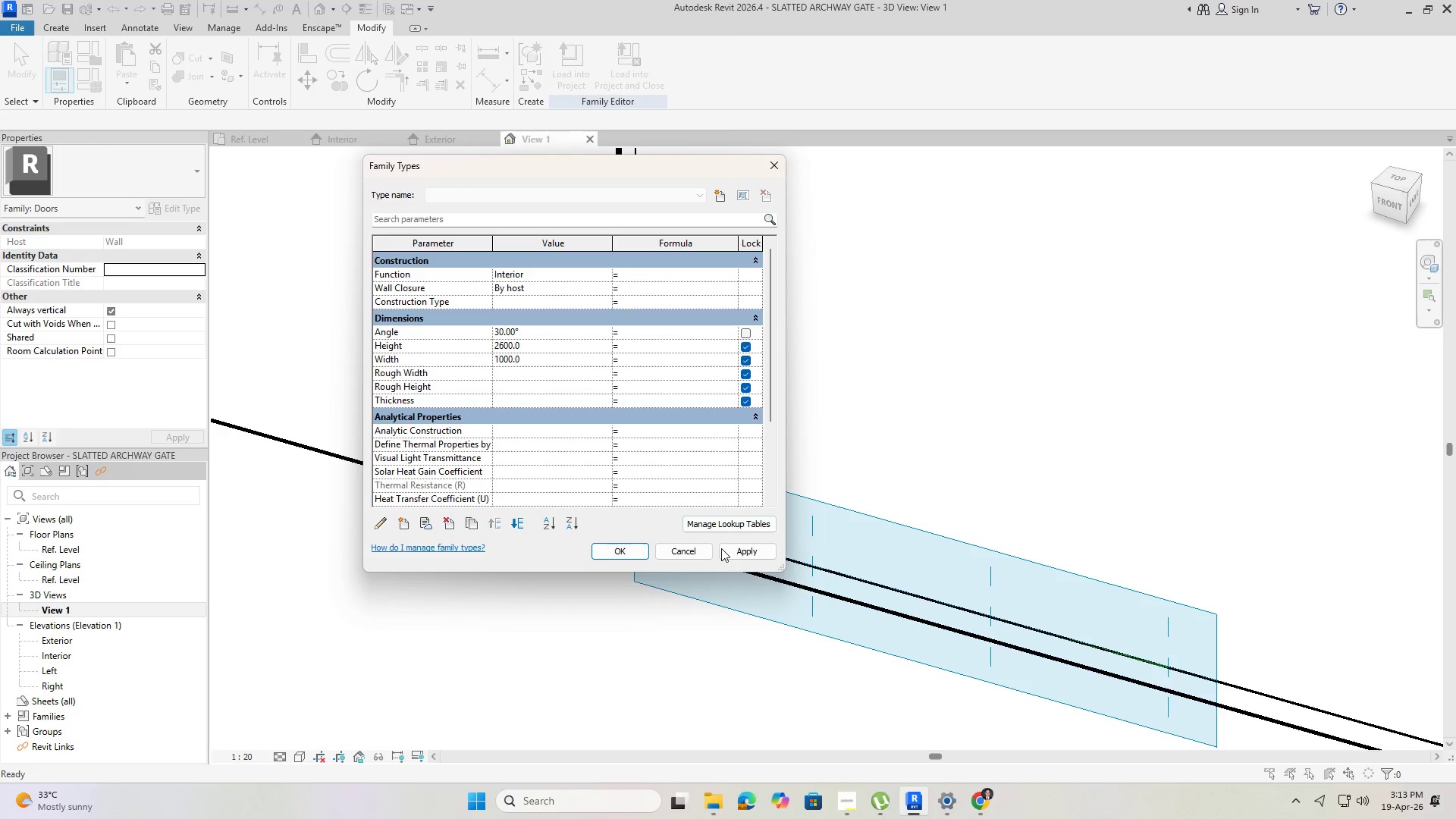 
left_click([735, 558])
 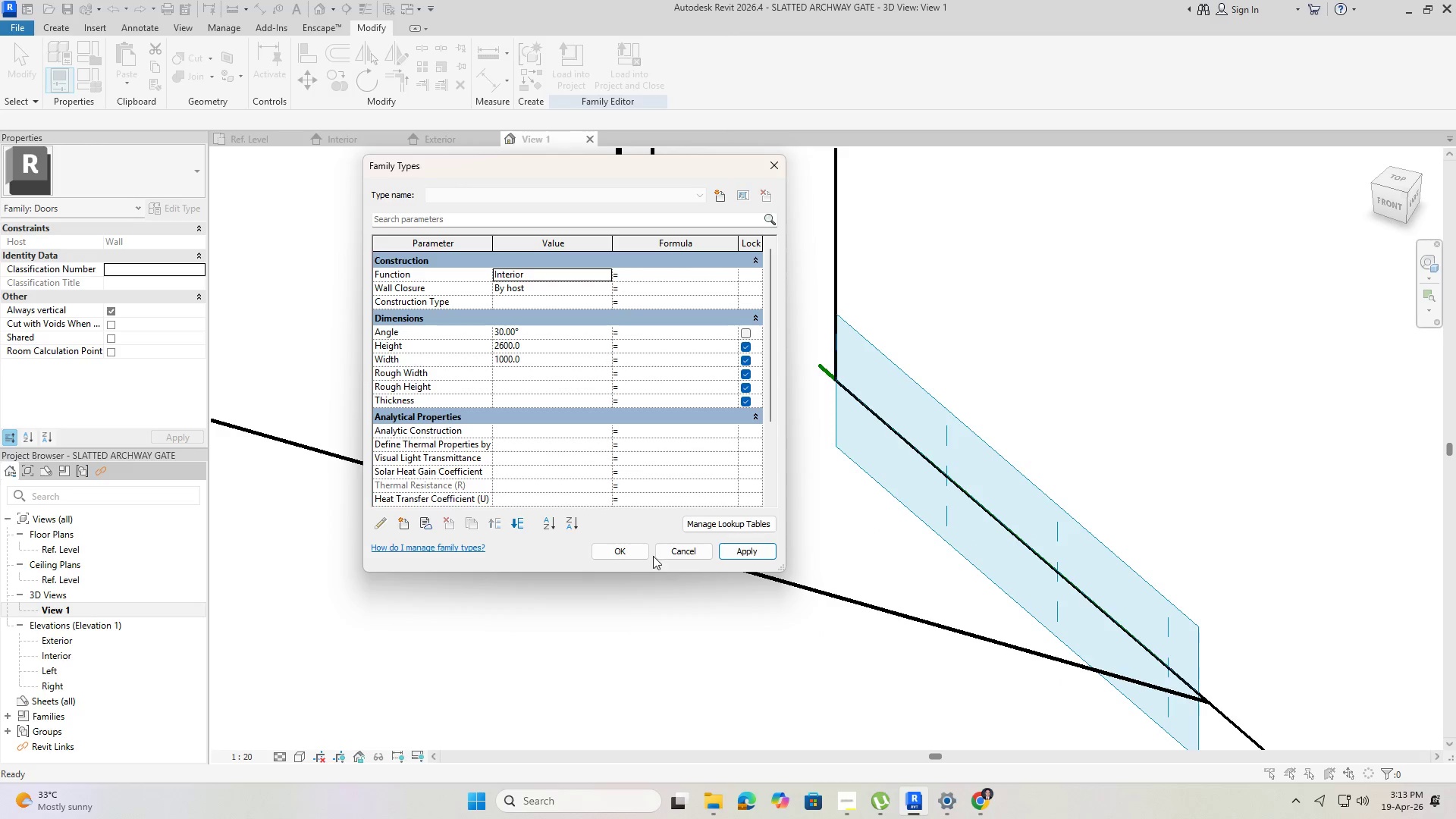 
left_click([626, 551])
 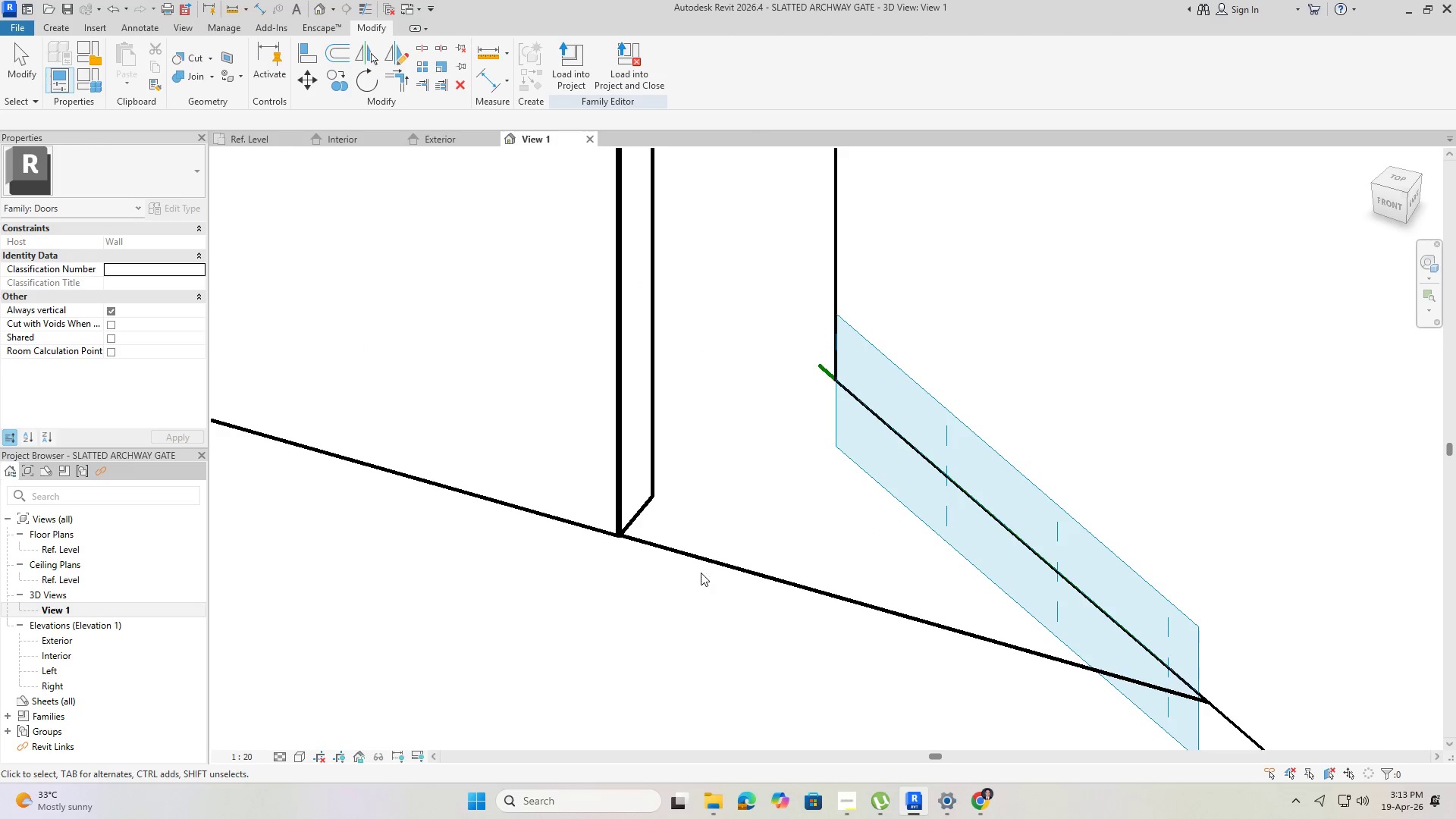 
left_click([726, 570])
 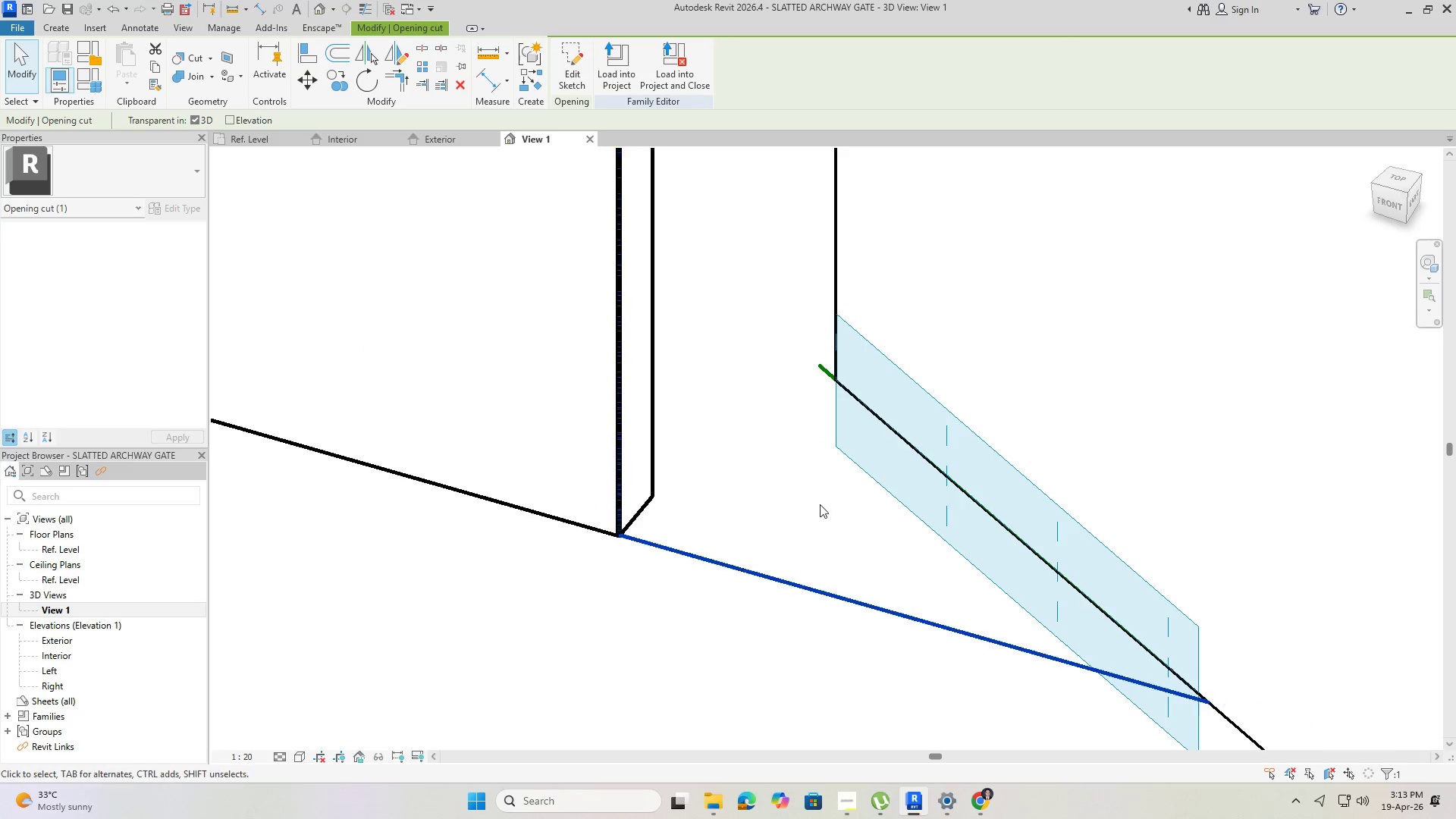 
scroll: coordinate [823, 500], scroll_direction: down, amount: 7.0
 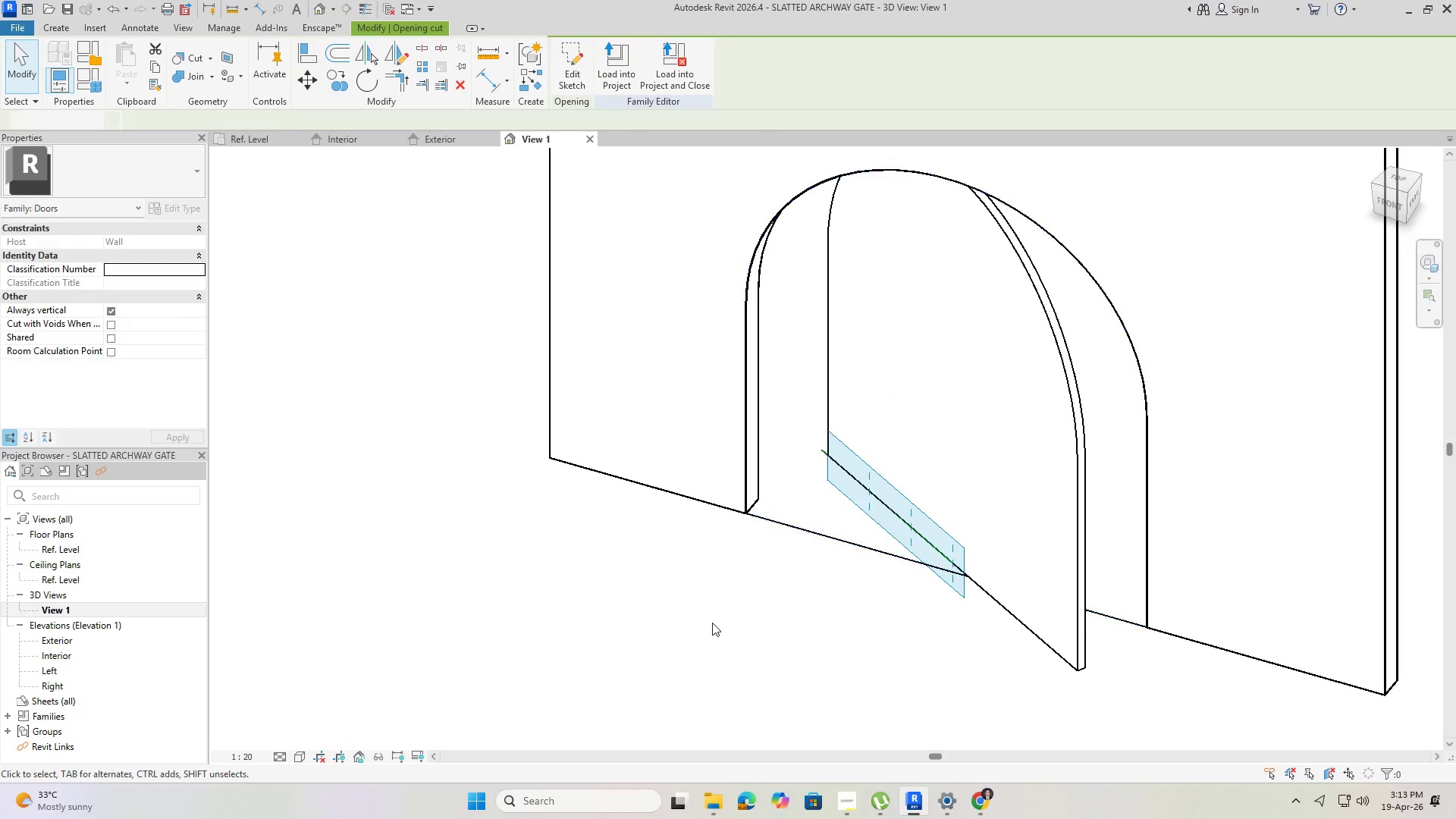 
key(Escape)
 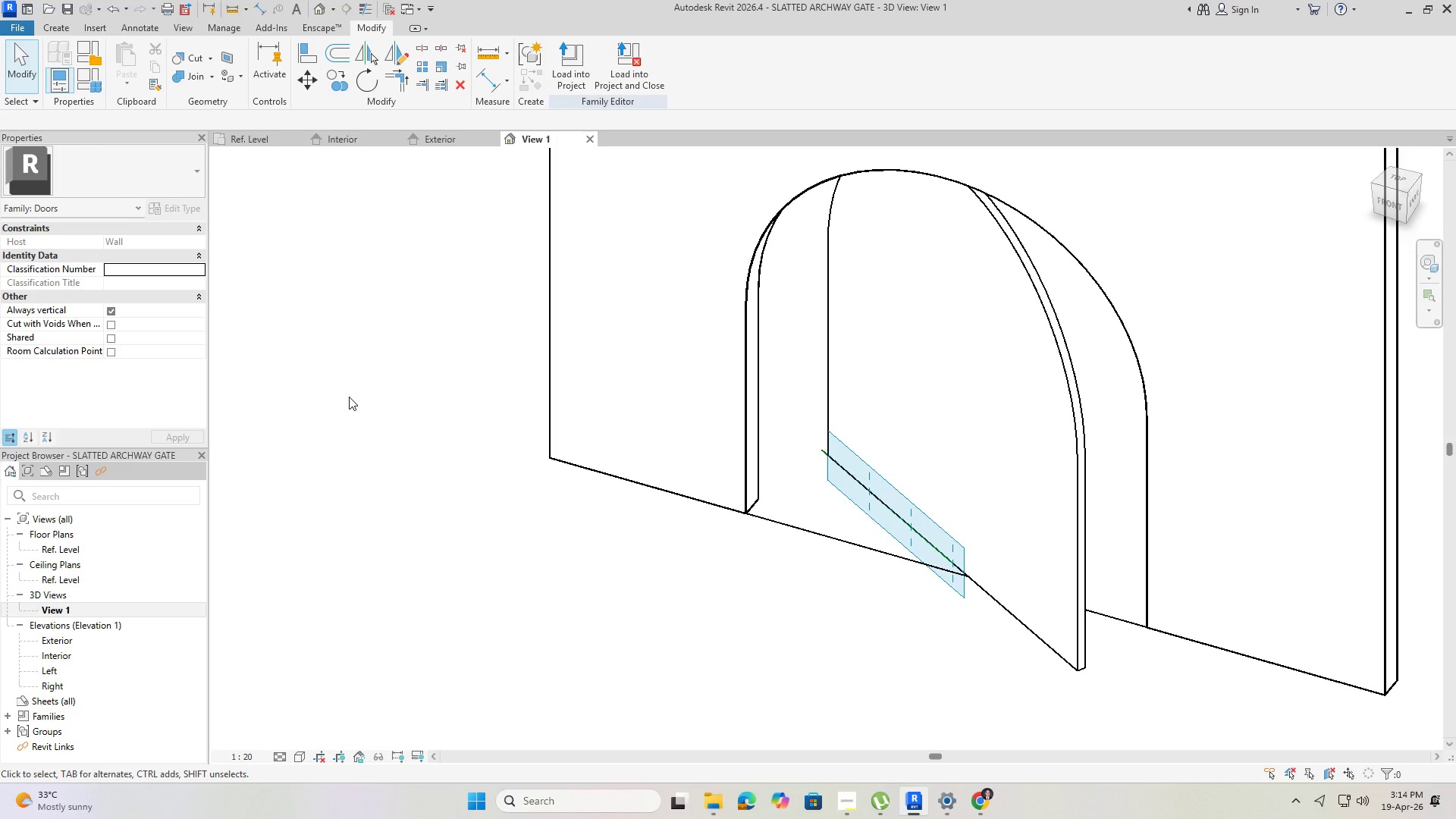 
wait(41.56)
 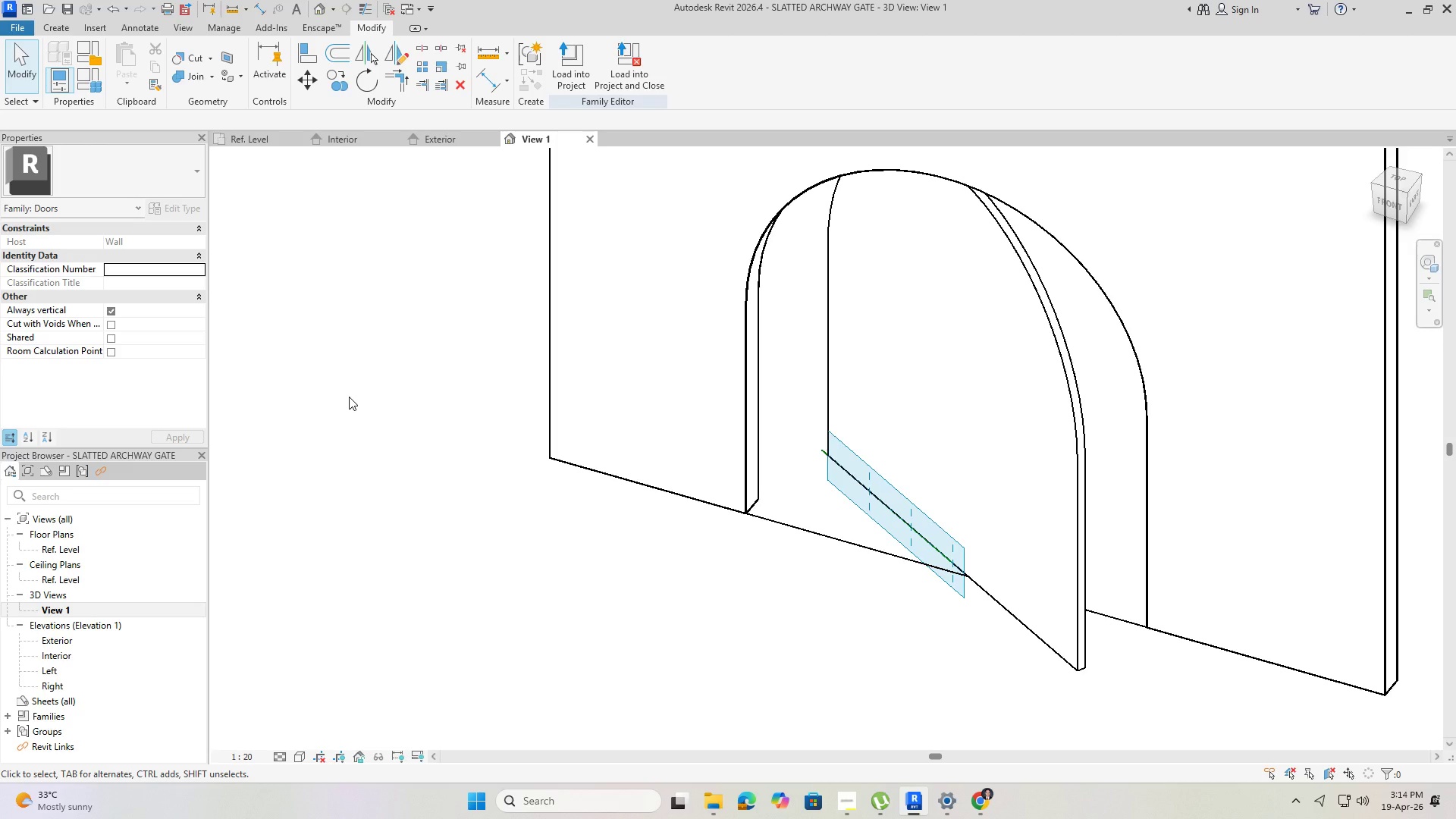 
left_click([61, 36])
 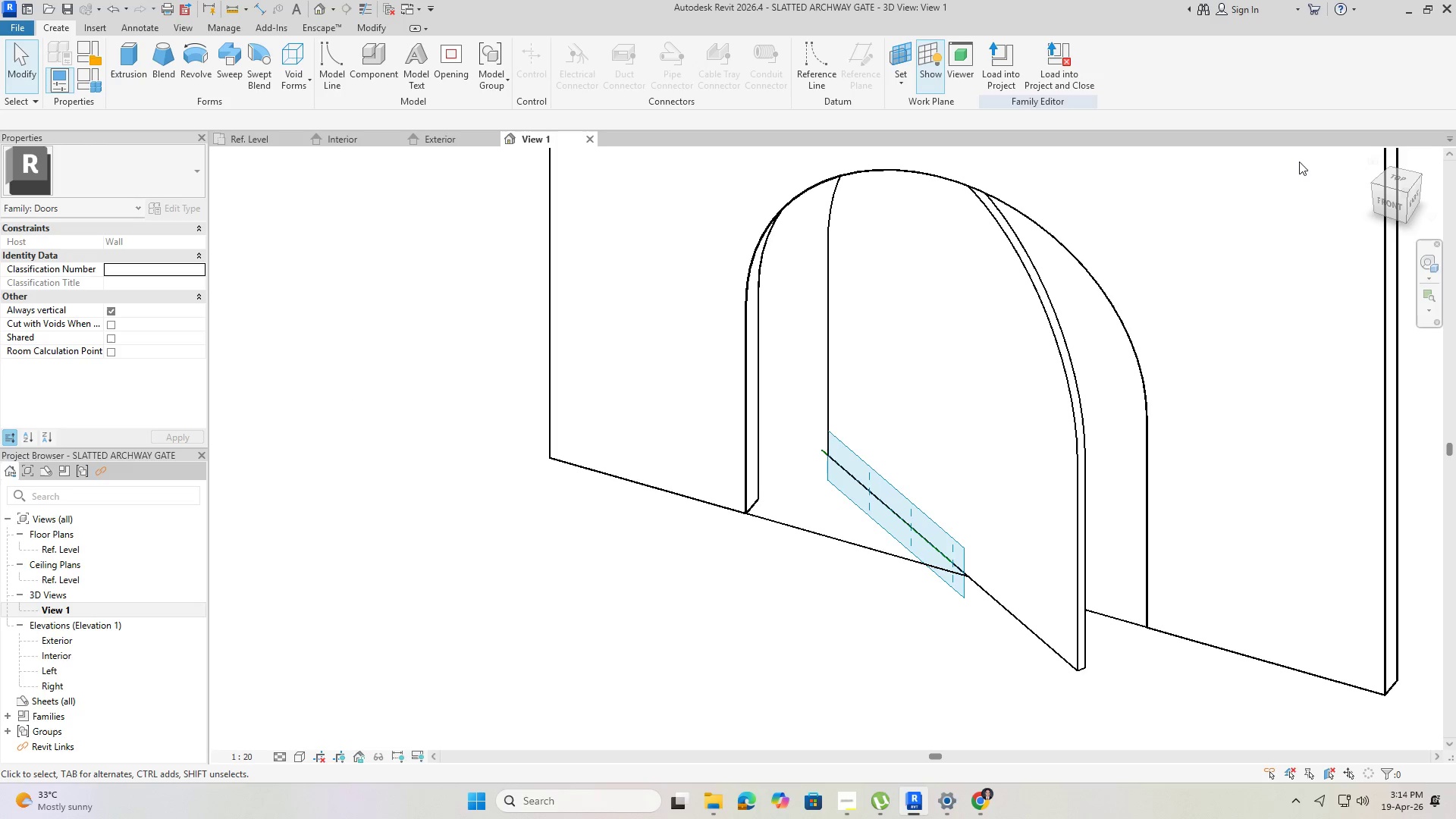 
left_click([929, 74])
 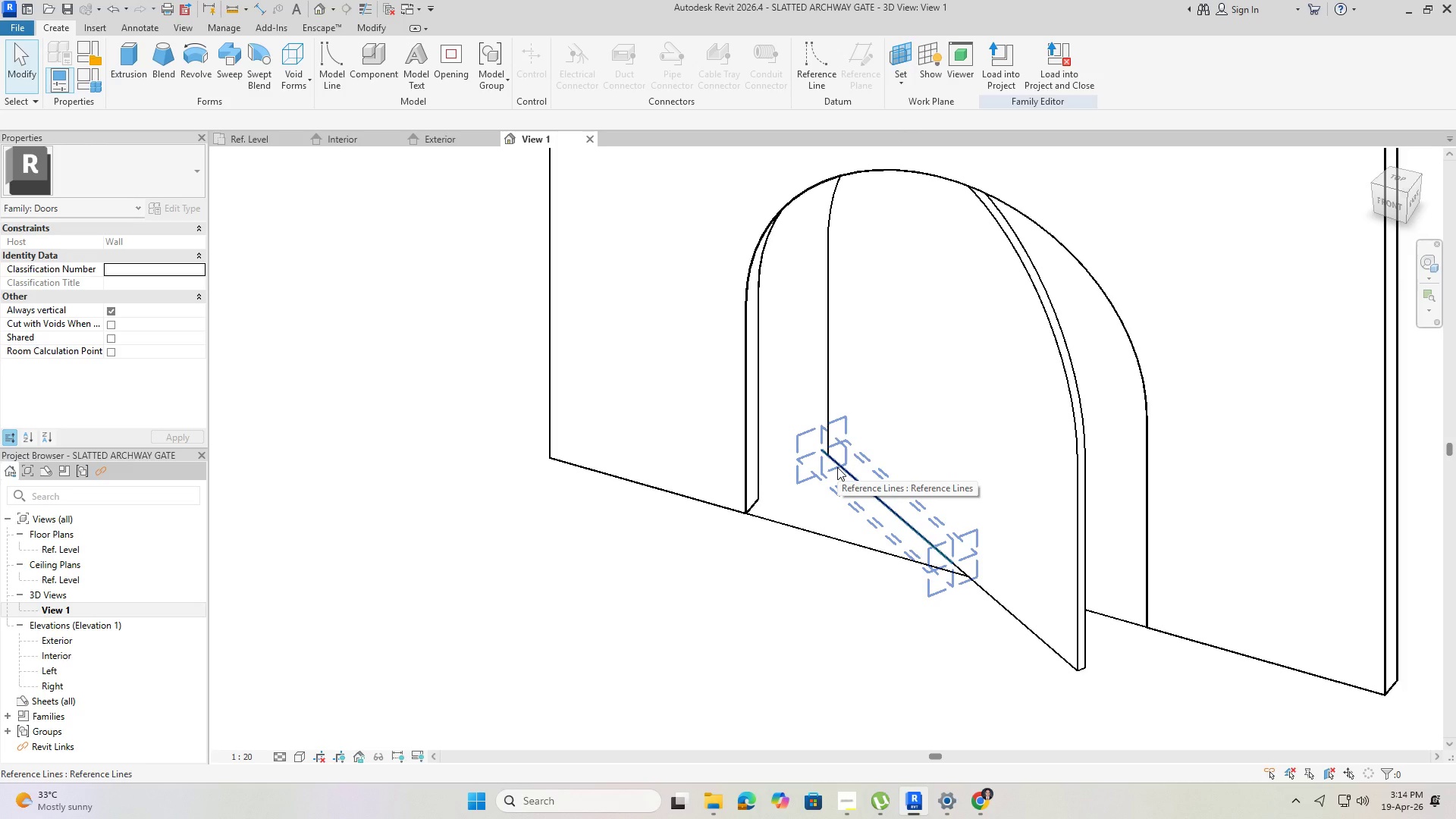 
hold_key(key=ShiftLeft, duration=1.5)
 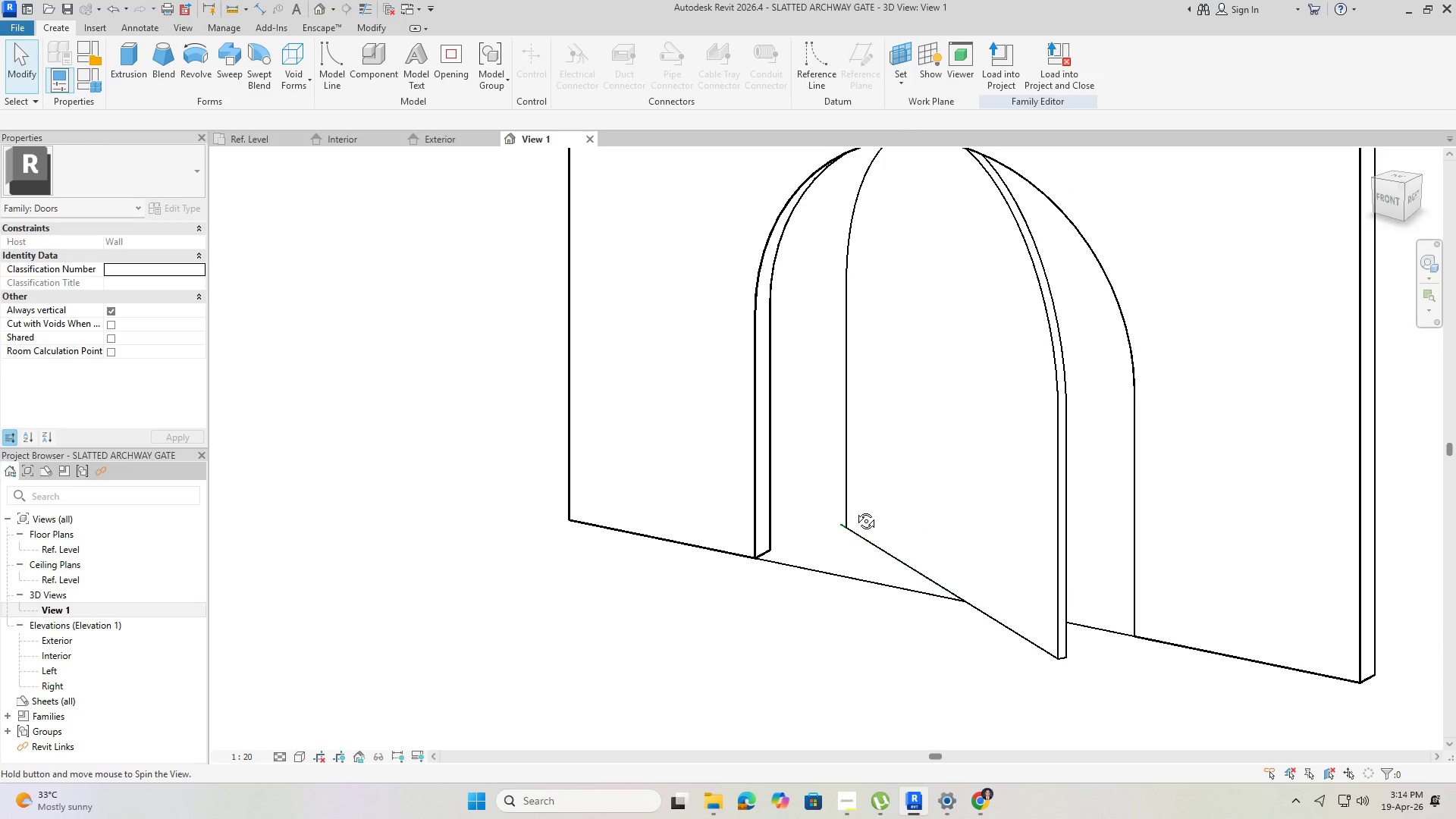 
hold_key(key=ShiftLeft, duration=1.49)
 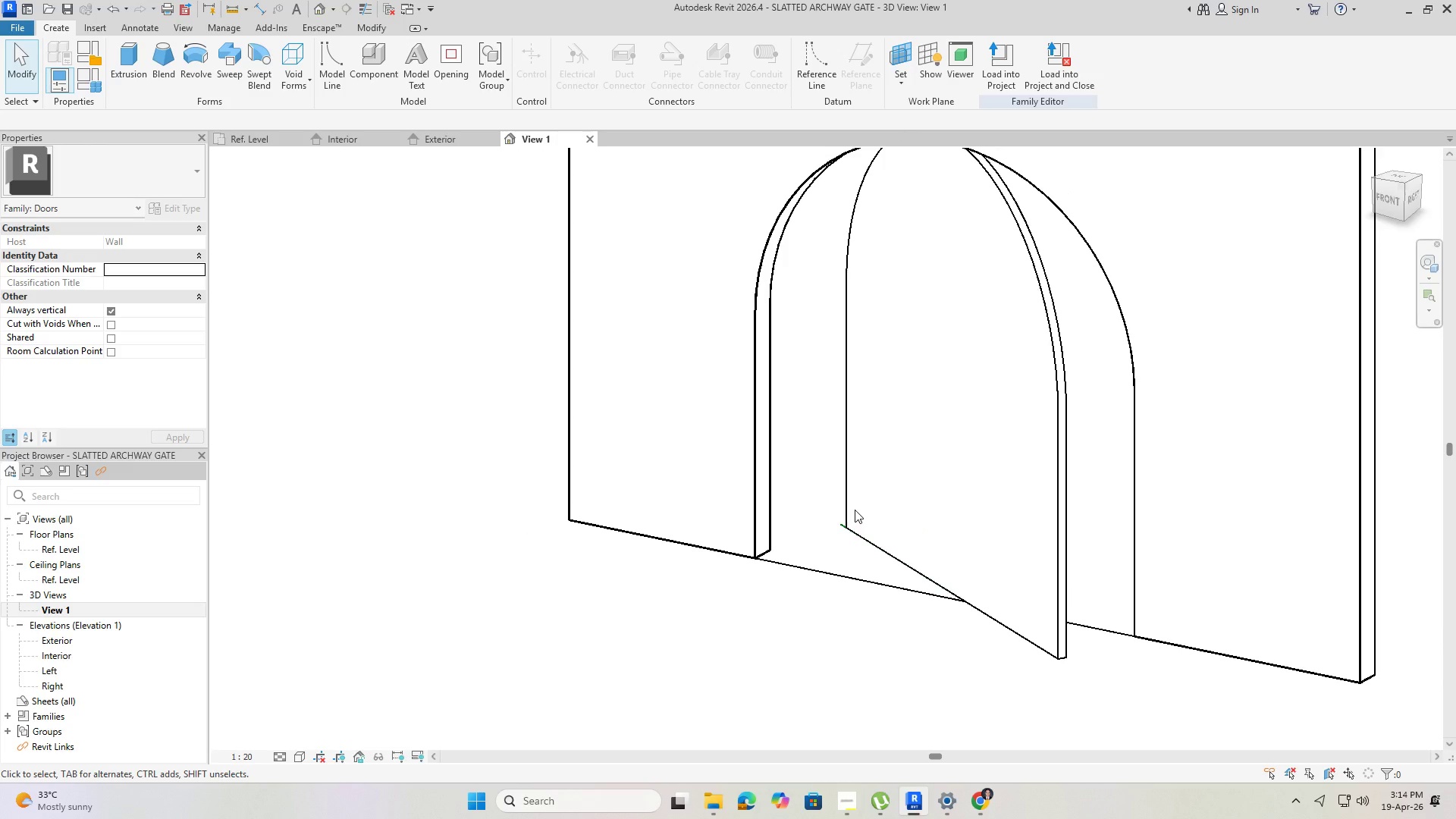 
left_click([852, 808])